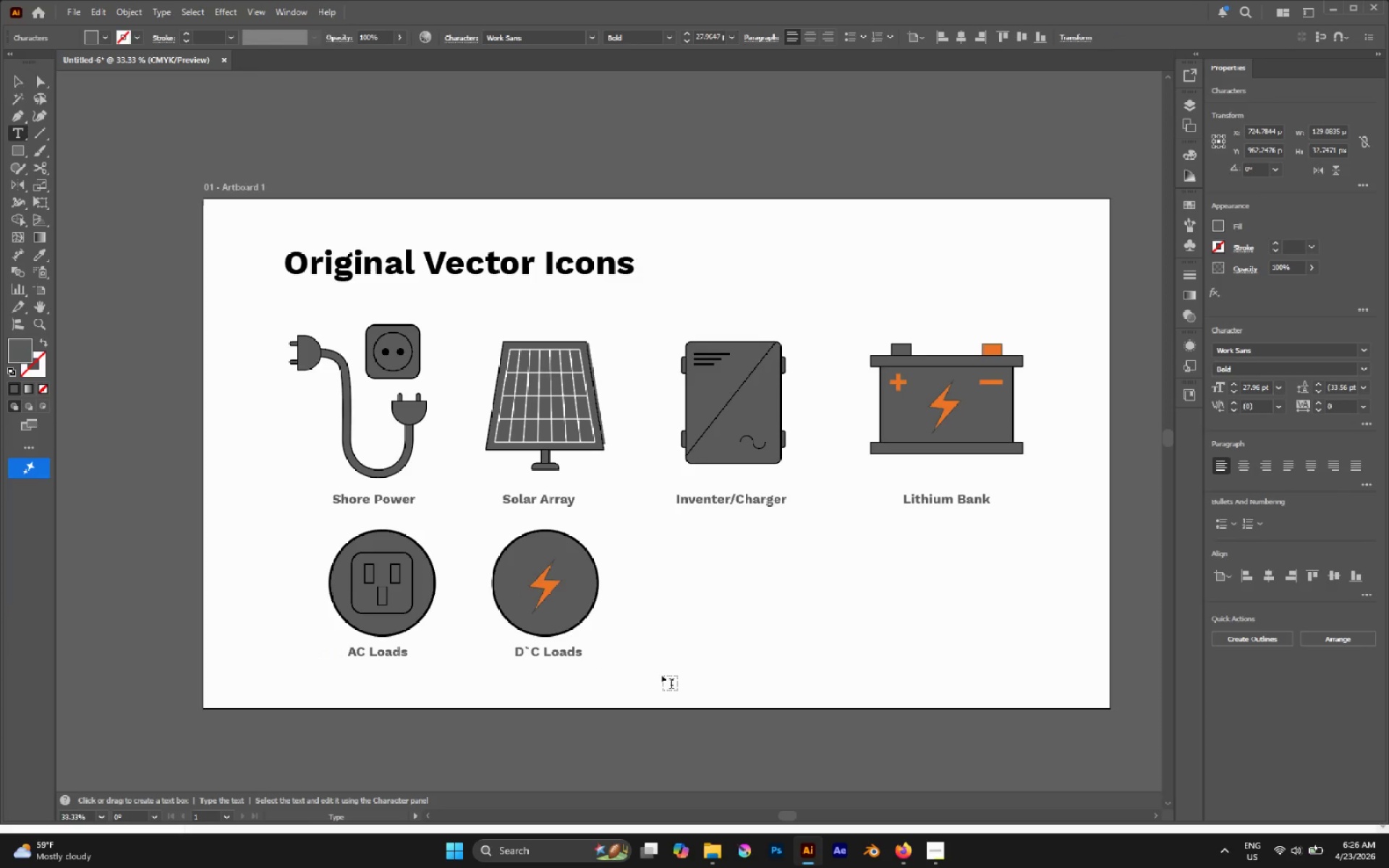 
key(Backspace)
 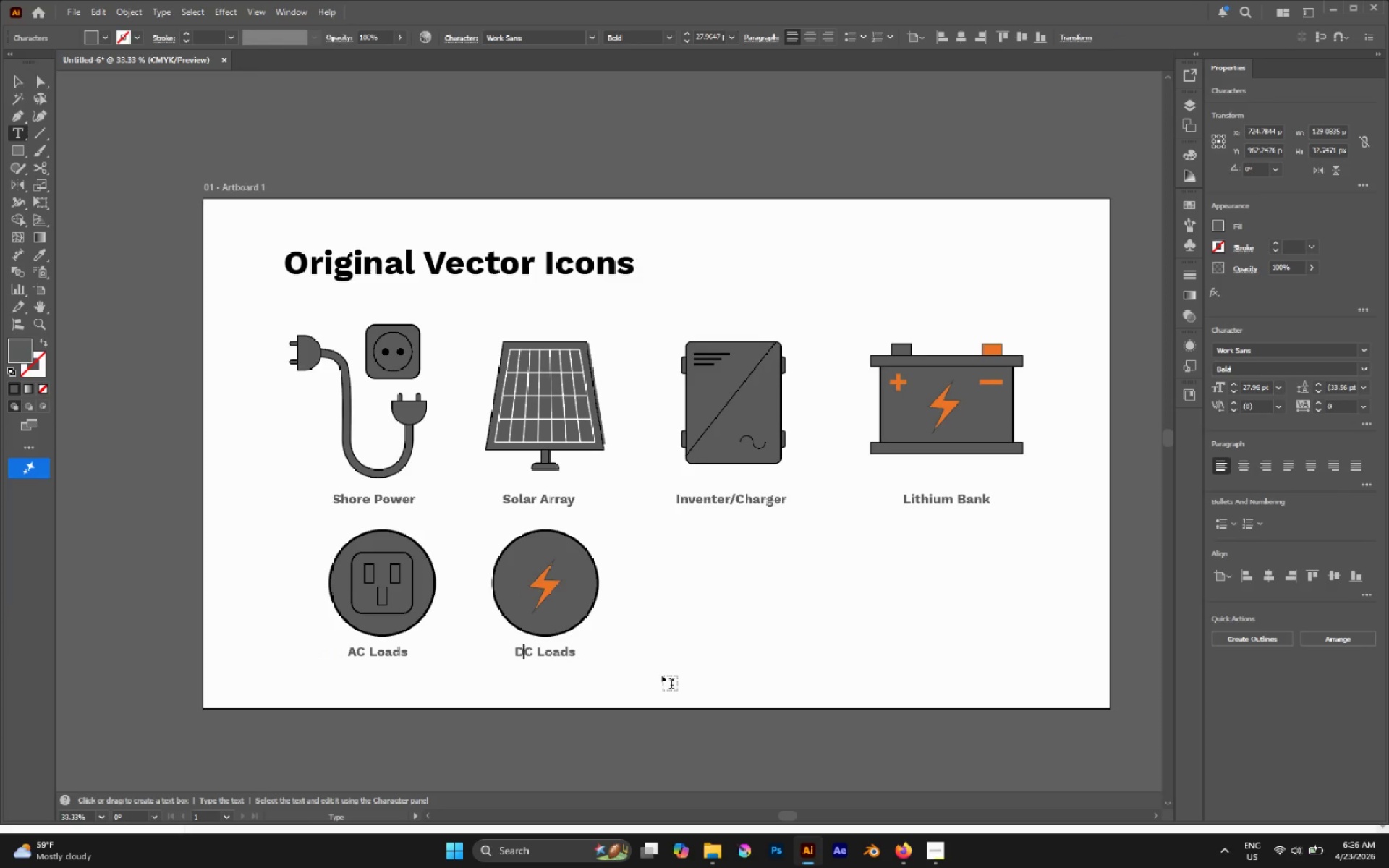 
key(Backspace)
 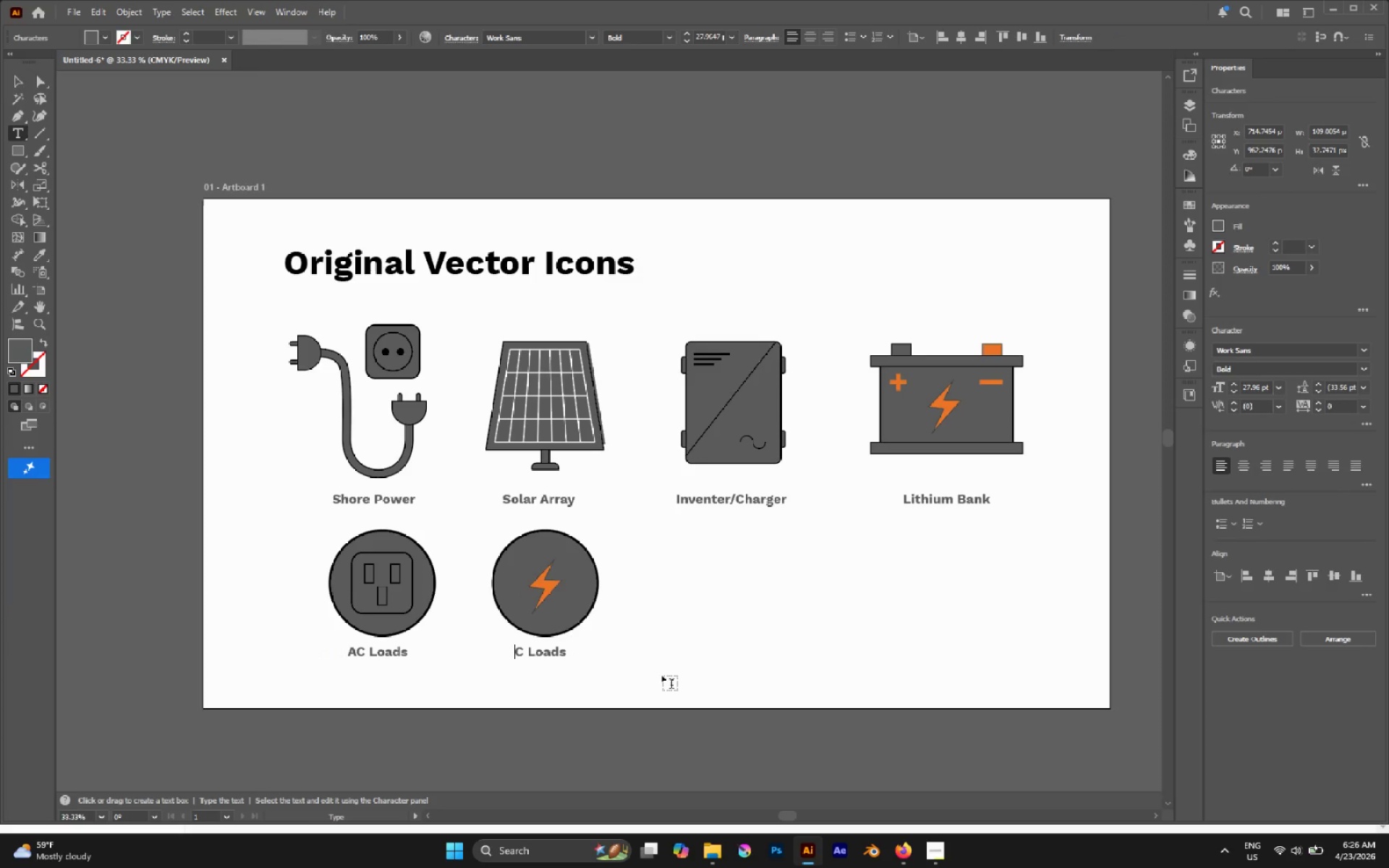 
key(Shift+D)
 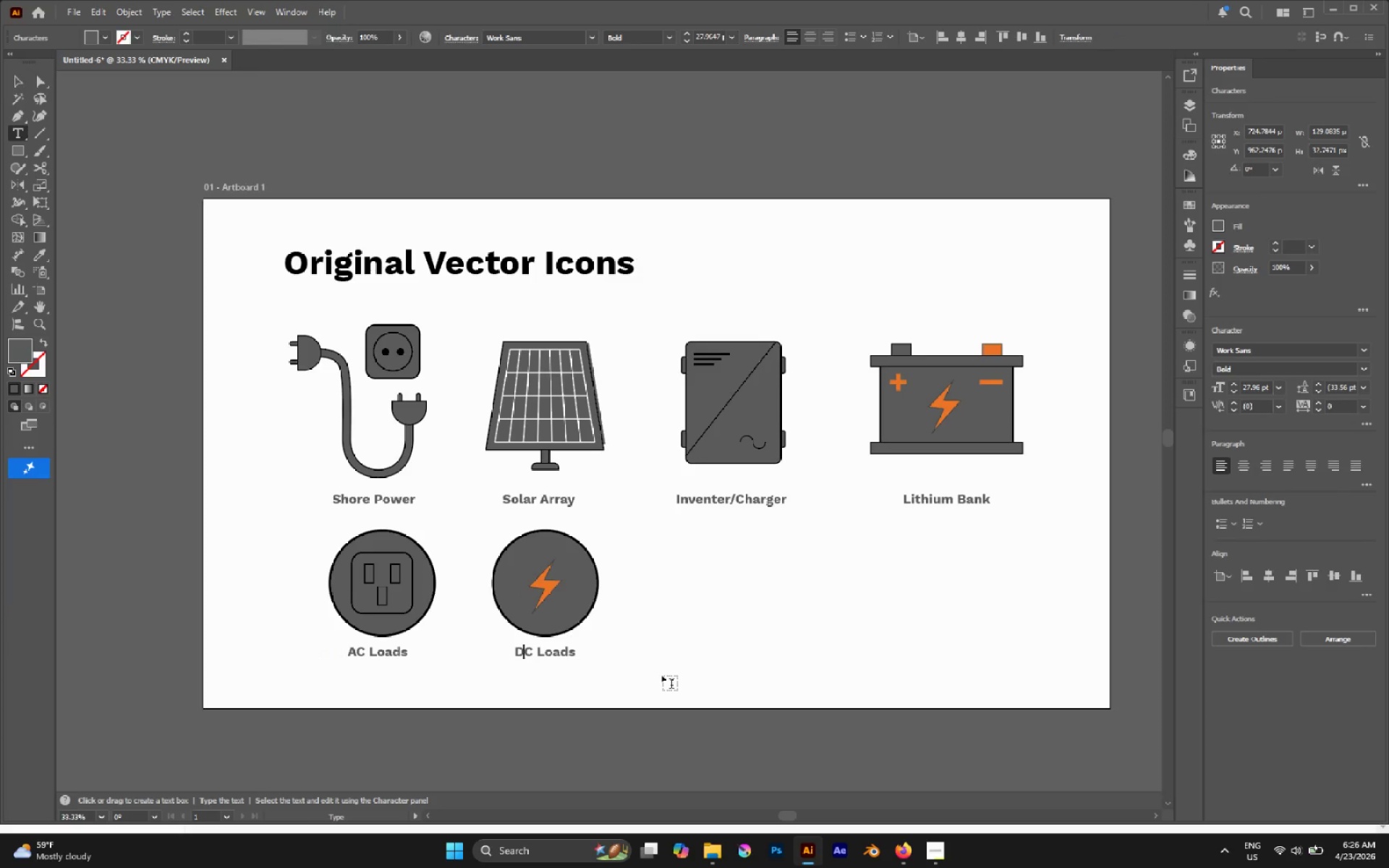 
key(Escape)
 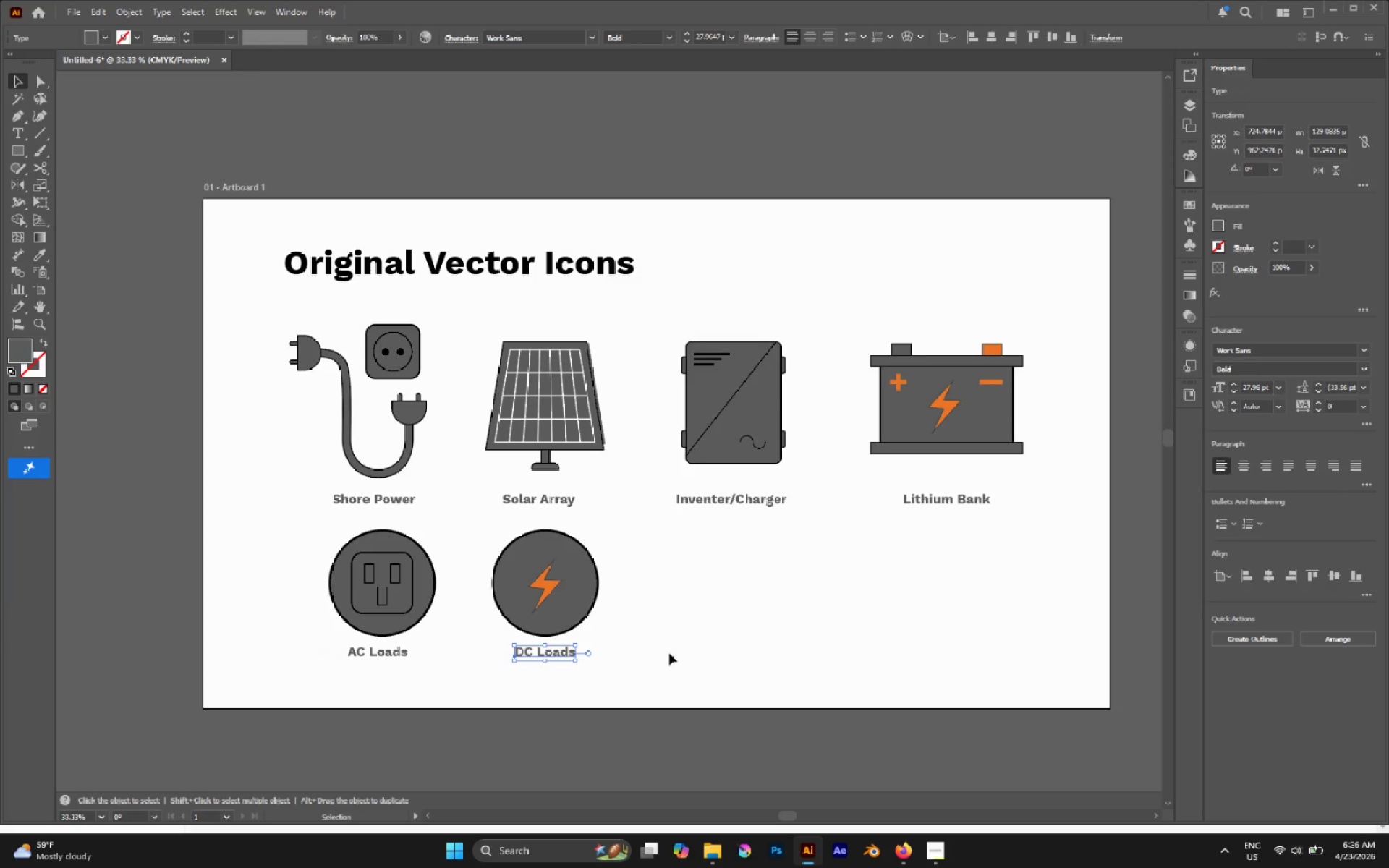 
left_click([670, 652])
 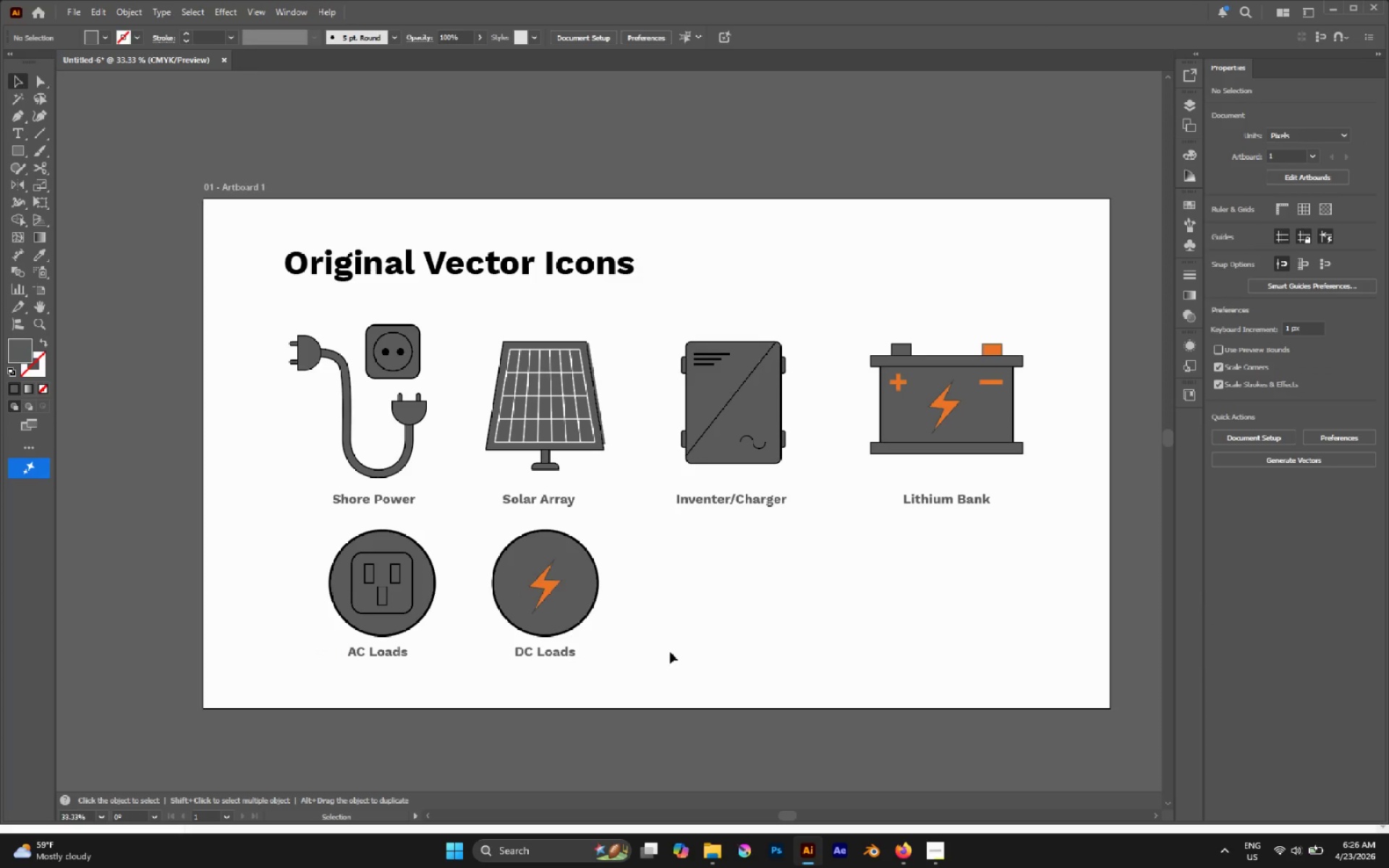 
key(A)
 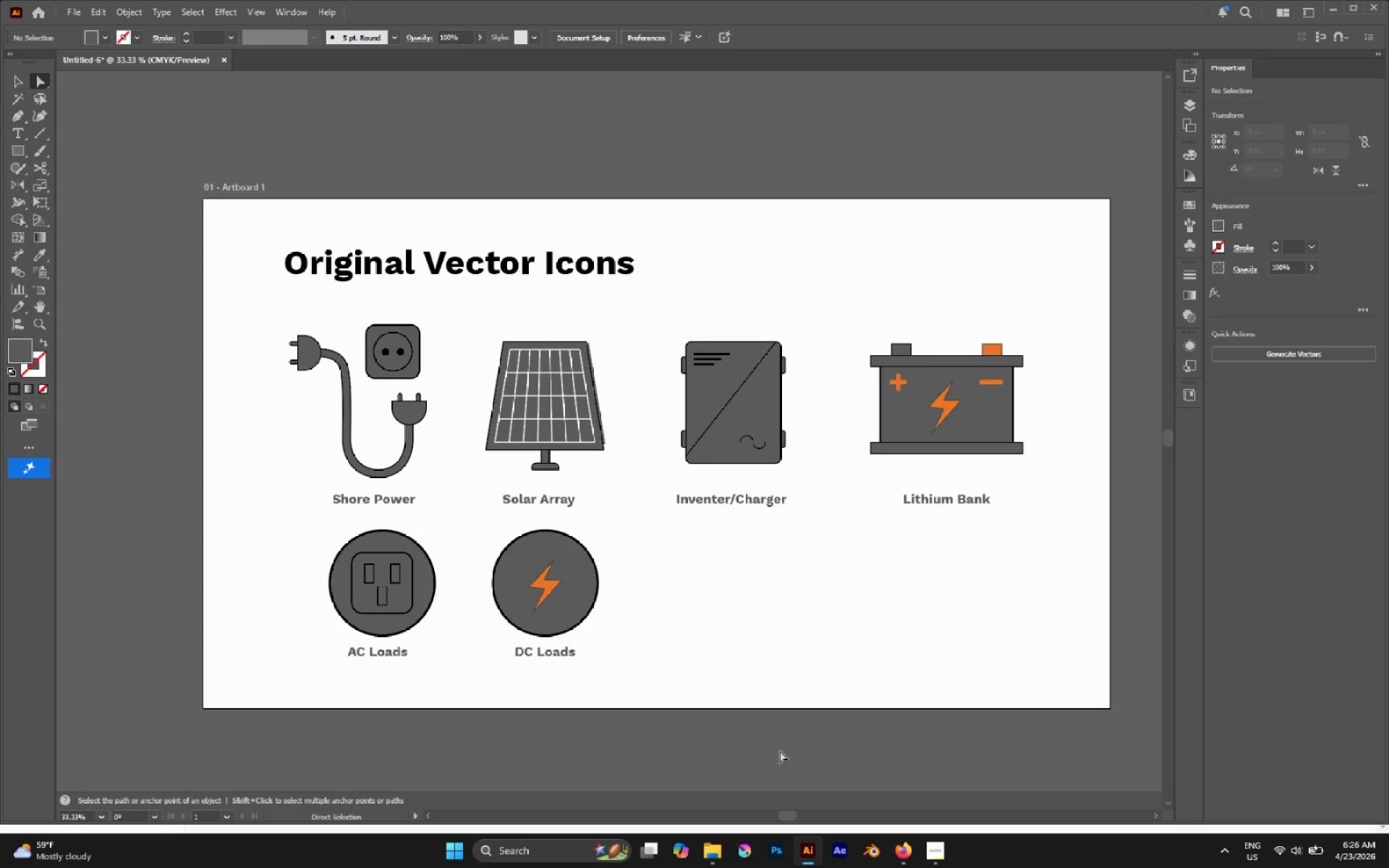 
left_click([926, 856])